 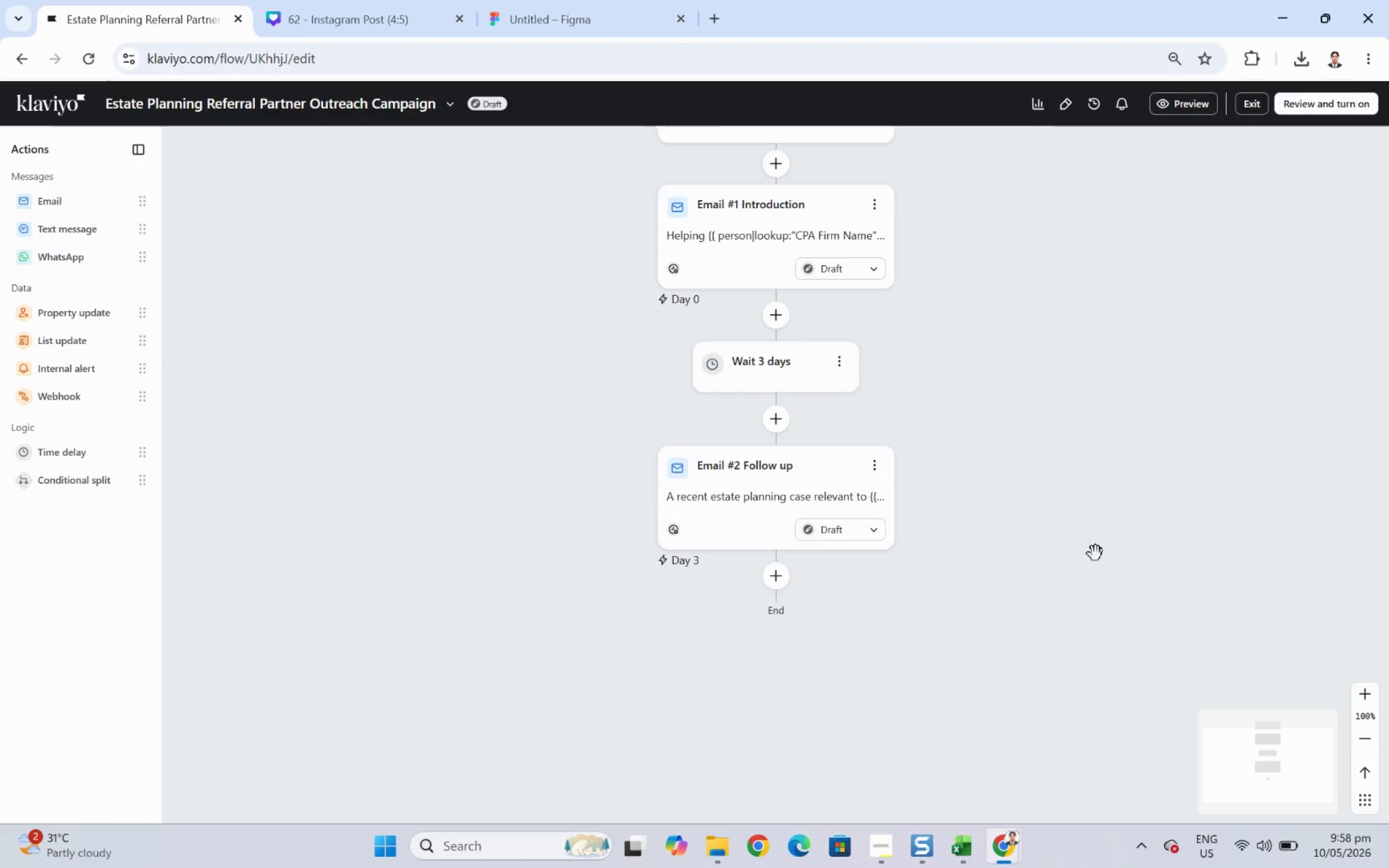 
scroll: coordinate [1095, 553], scroll_direction: up, amount: 2.0
 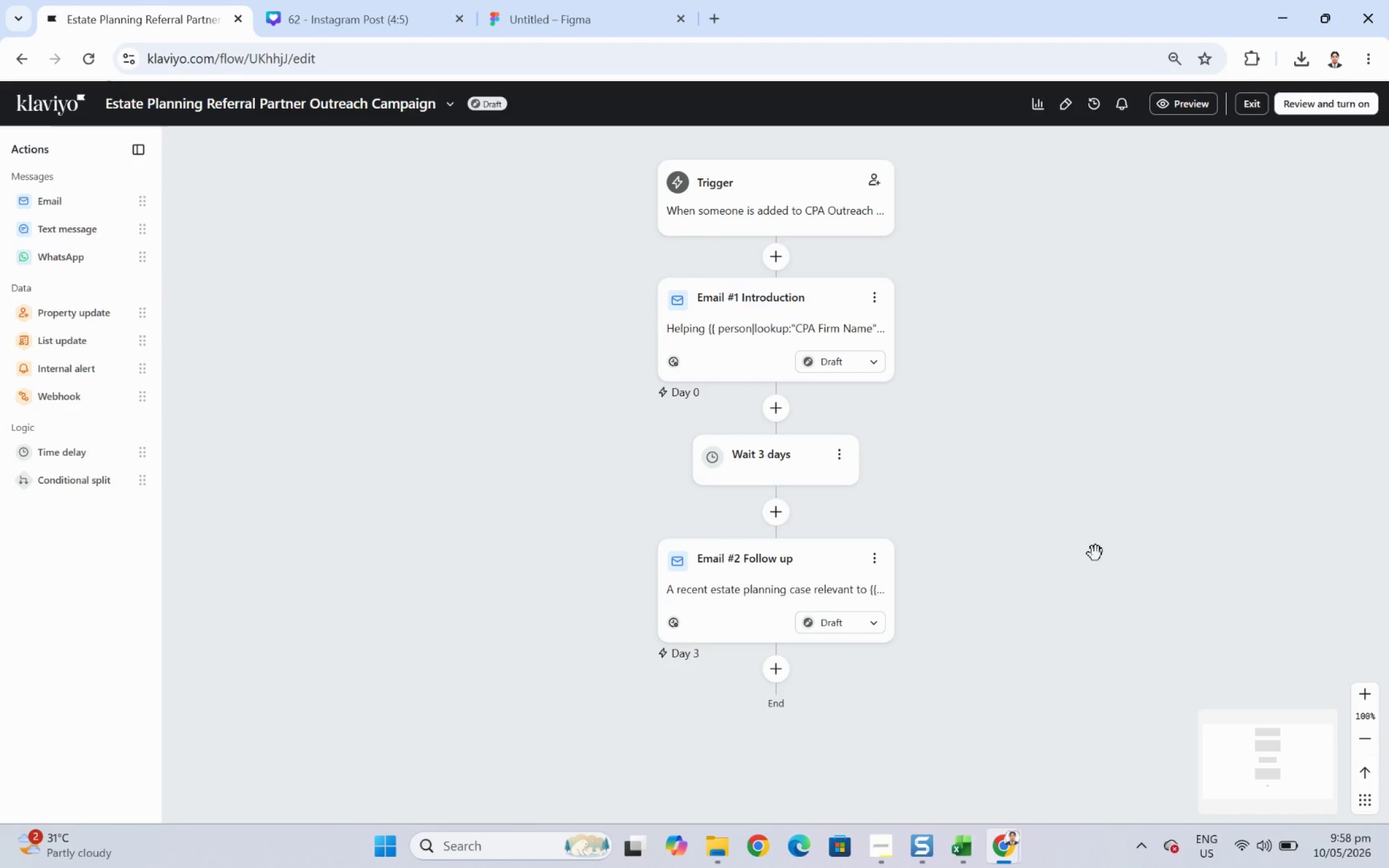 
scroll: coordinate [1095, 553], scroll_direction: down, amount: 1.0
 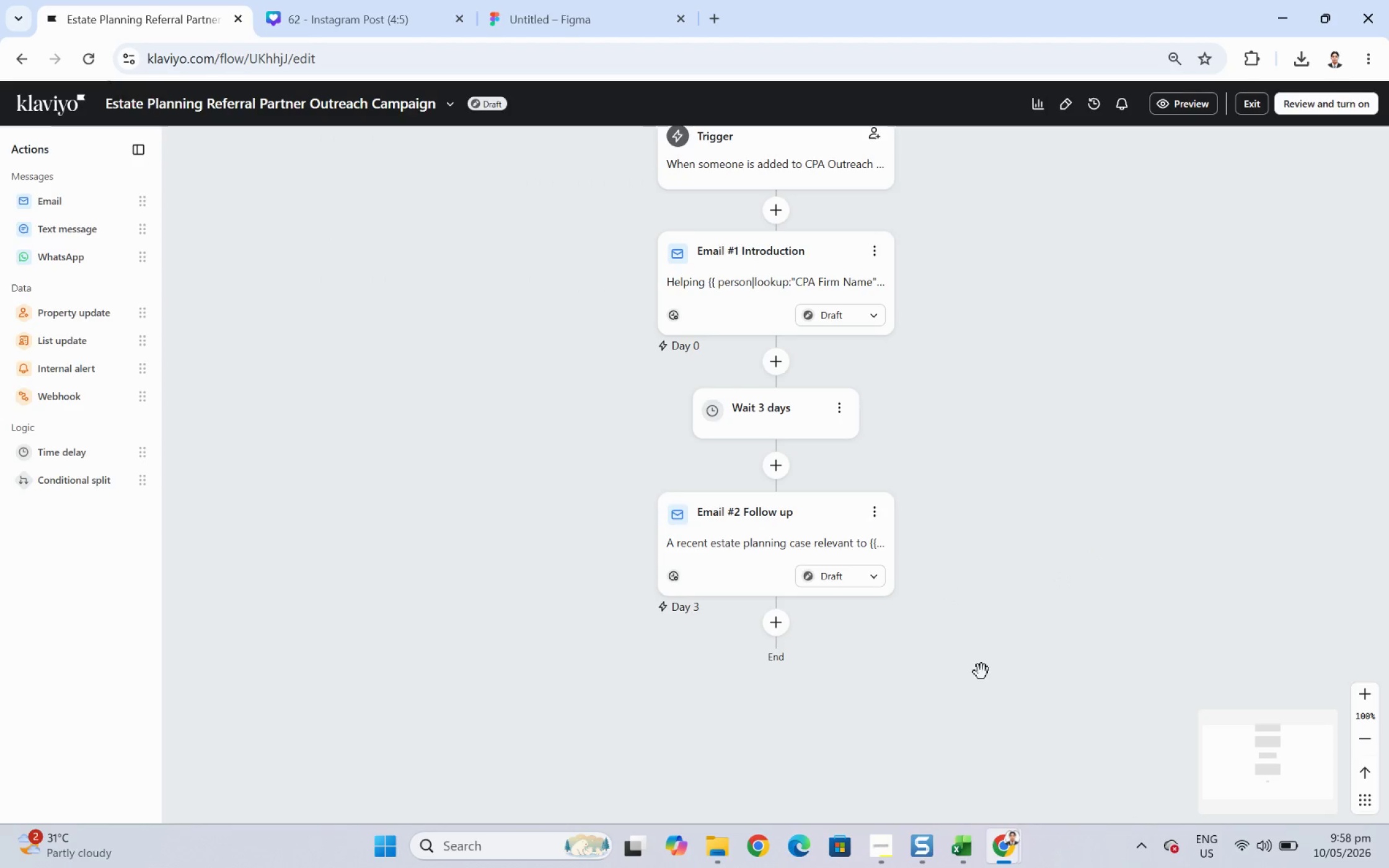 
left_click_drag(start_coordinate=[981, 672], to_coordinate=[1138, 667])
 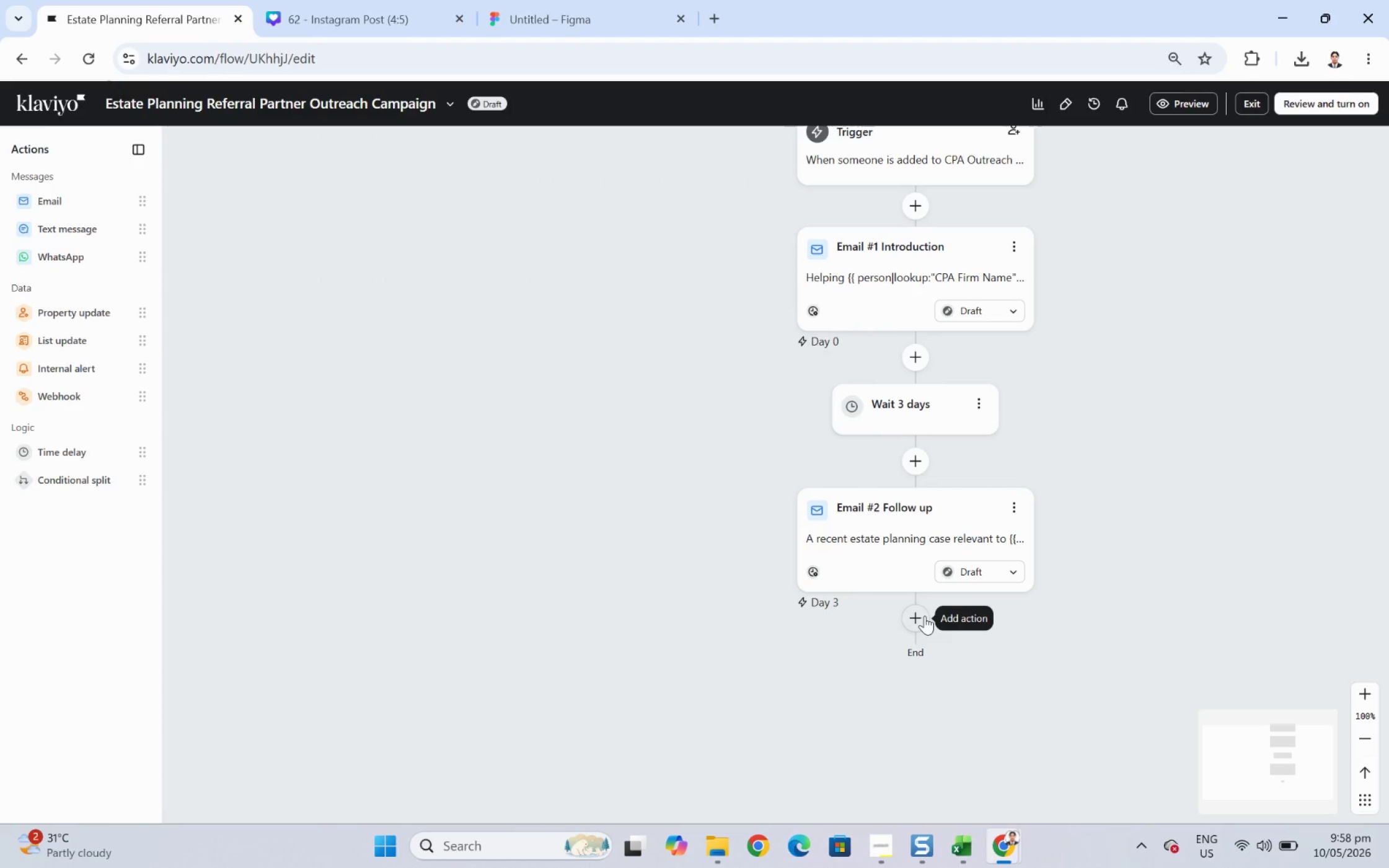 
left_click([981, 399])
 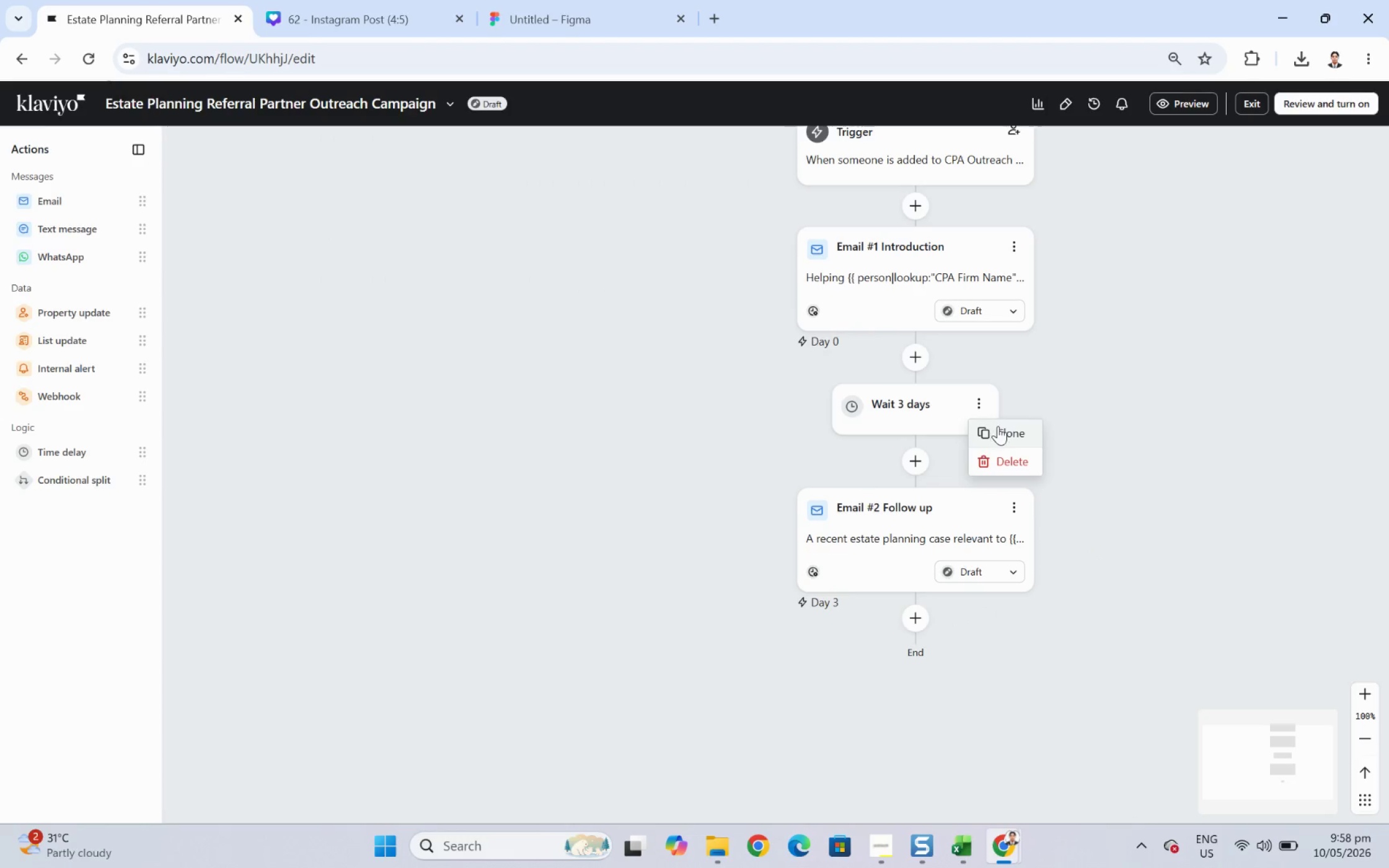 
left_click([999, 430])
 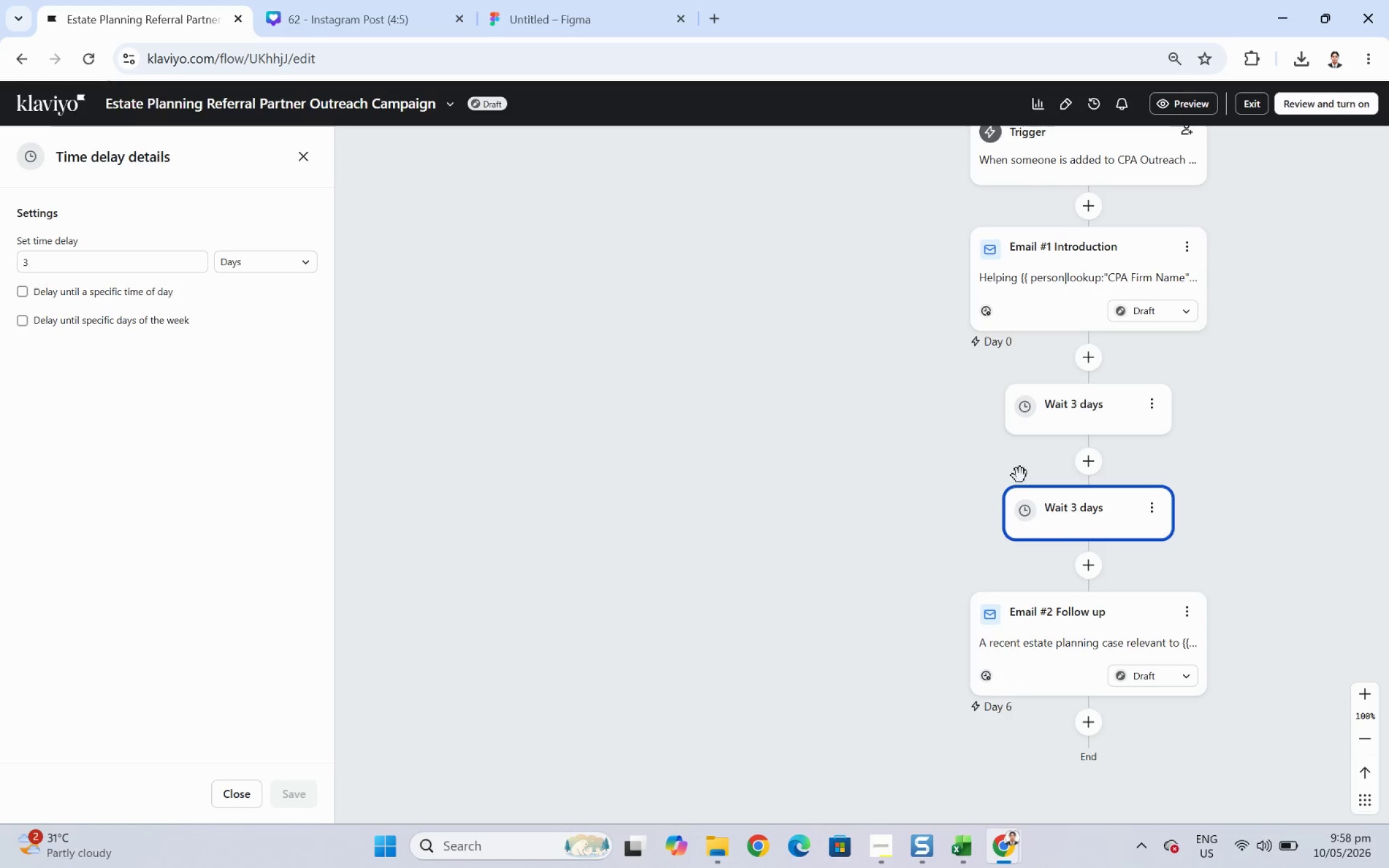 
left_click_drag(start_coordinate=[1108, 511], to_coordinate=[1112, 735])
 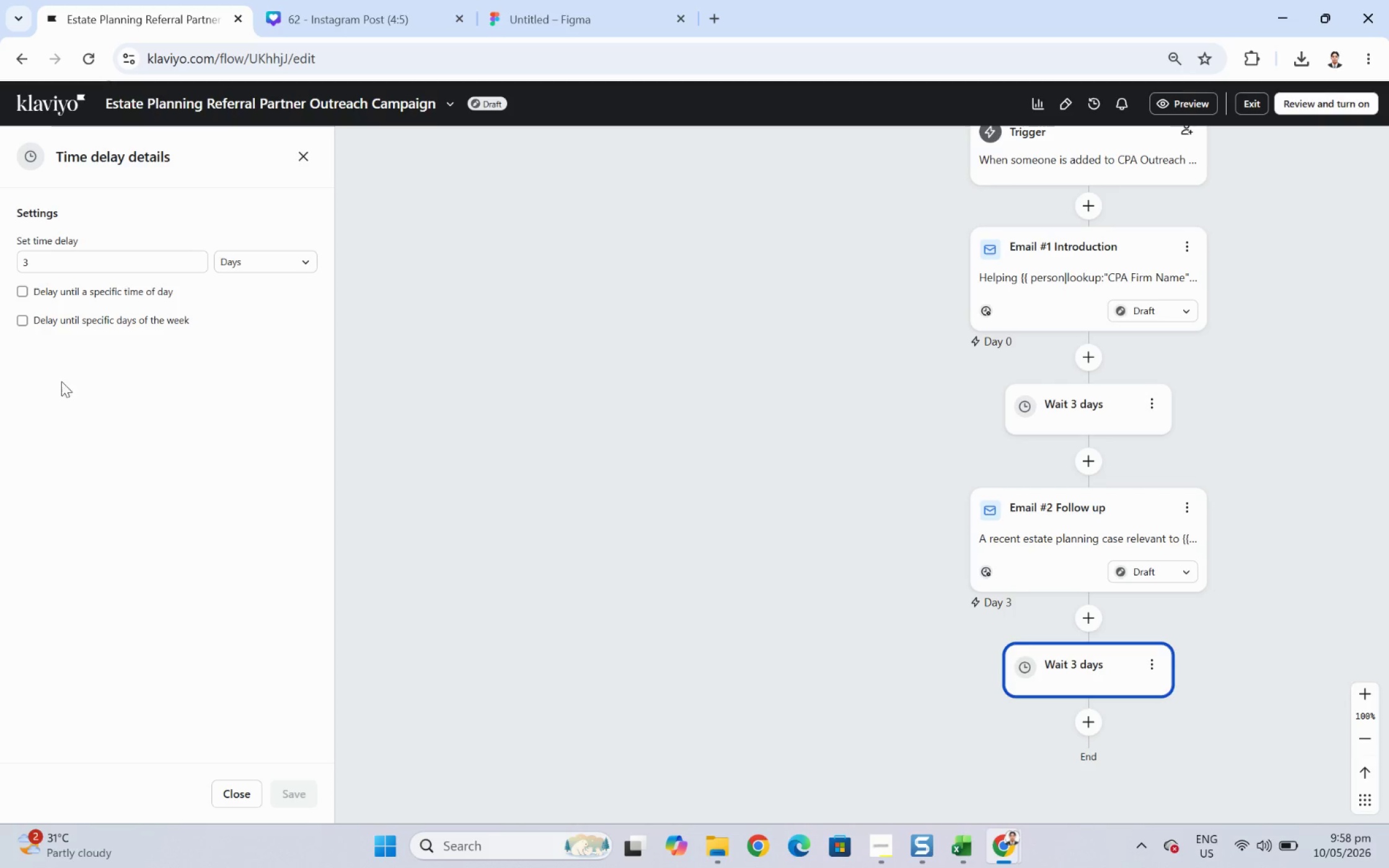 
double_click([86, 259])
 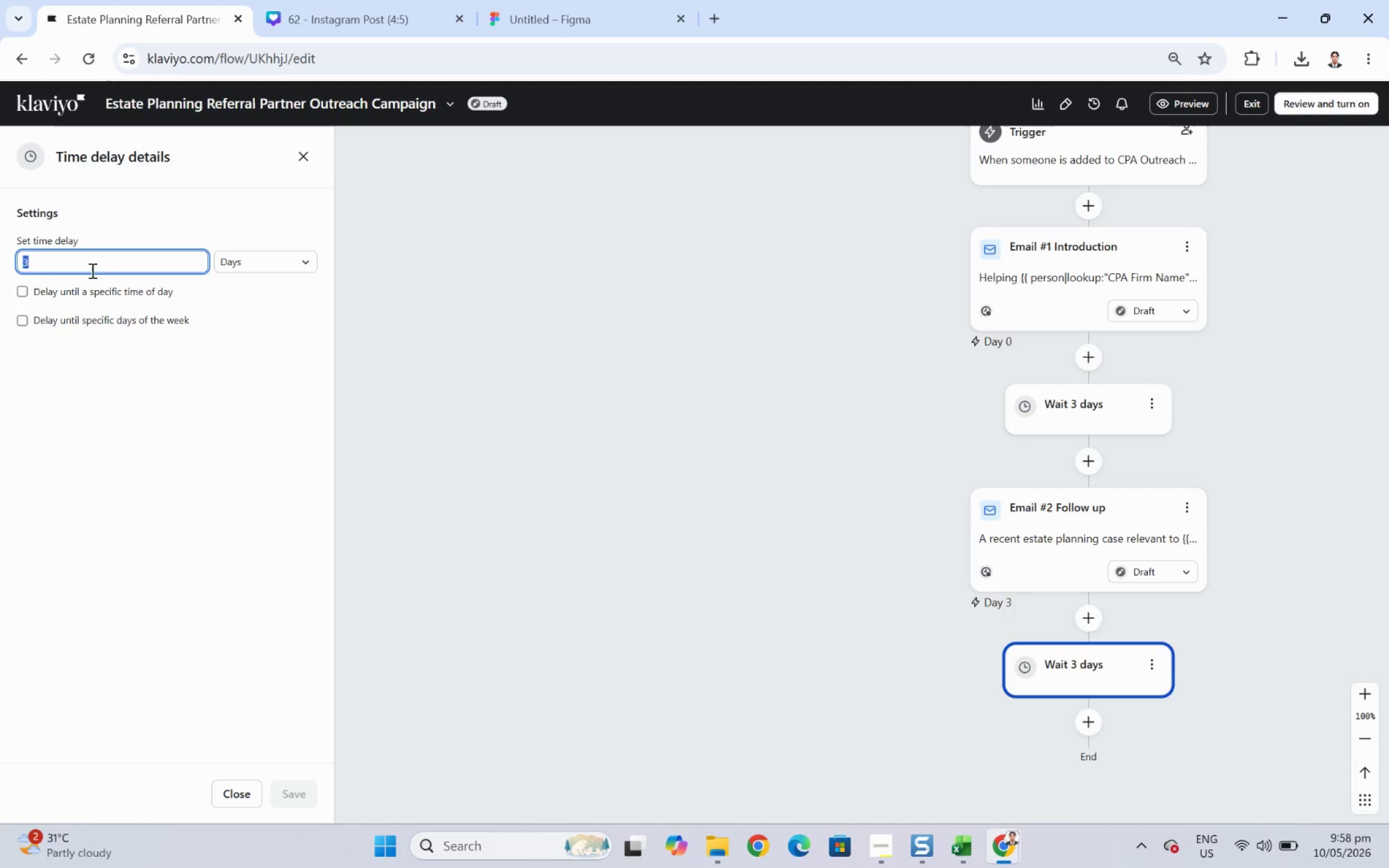 
key(7)
 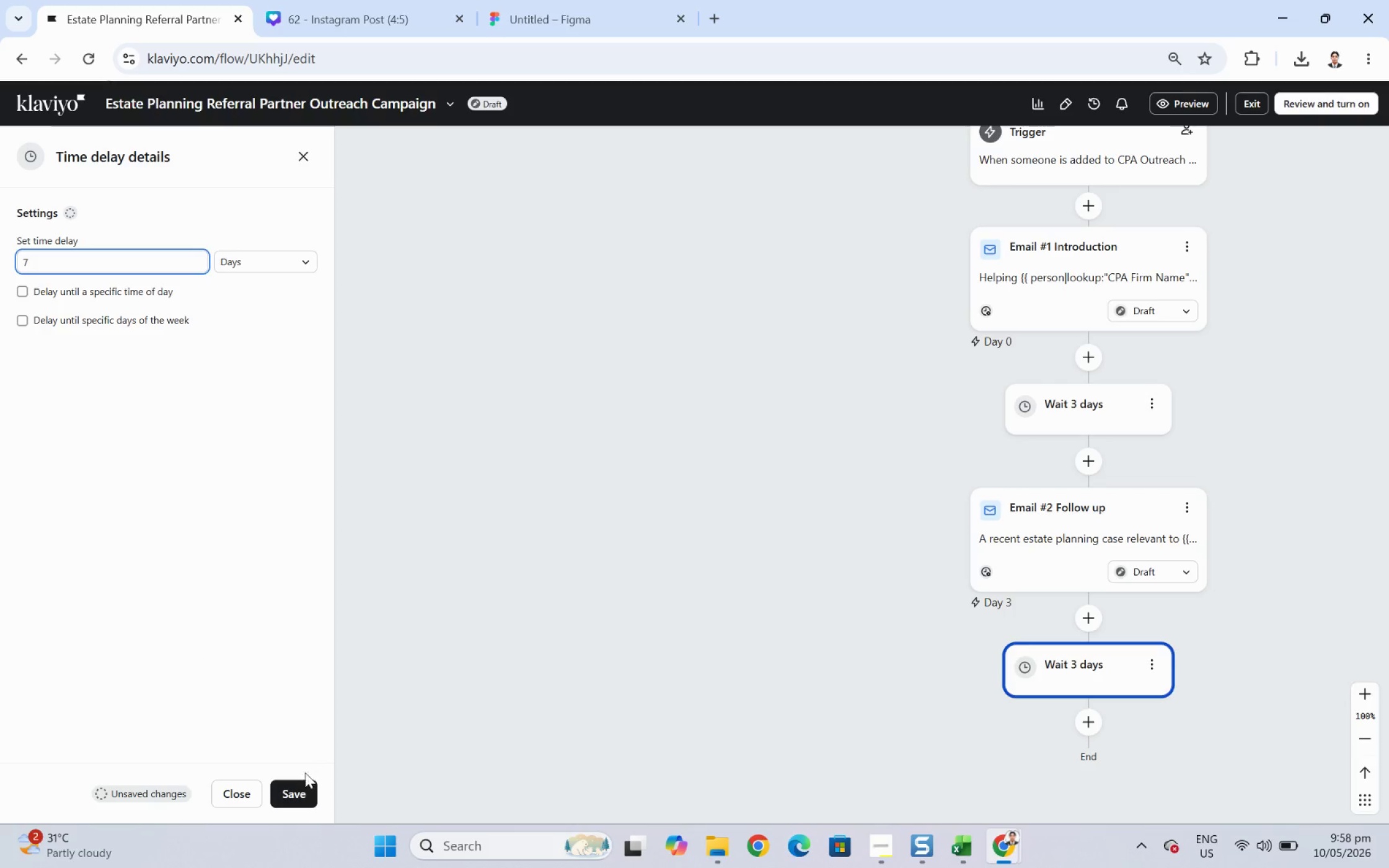 
left_click([307, 786])
 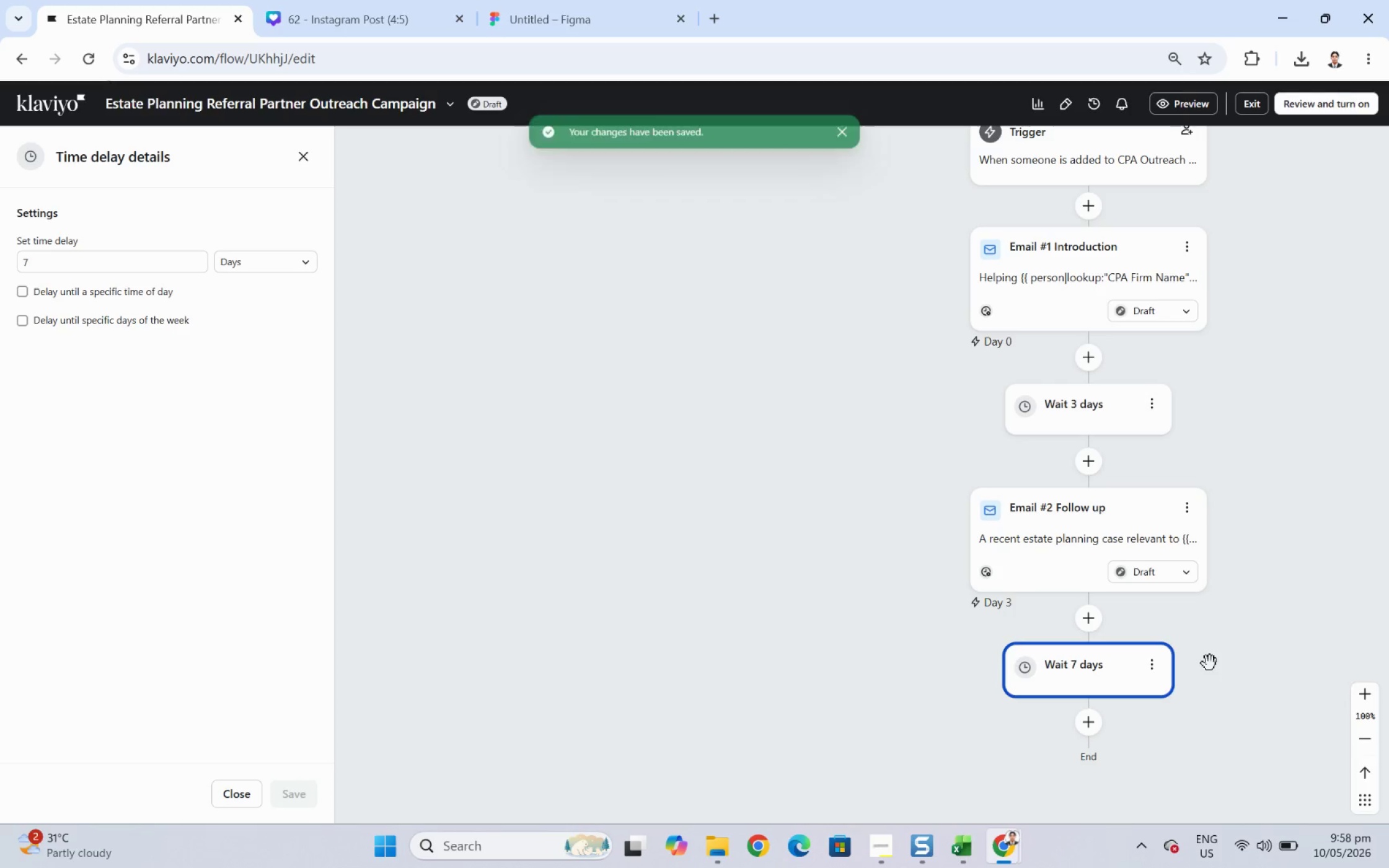 
left_click_drag(start_coordinate=[1248, 644], to_coordinate=[1150, 548])
 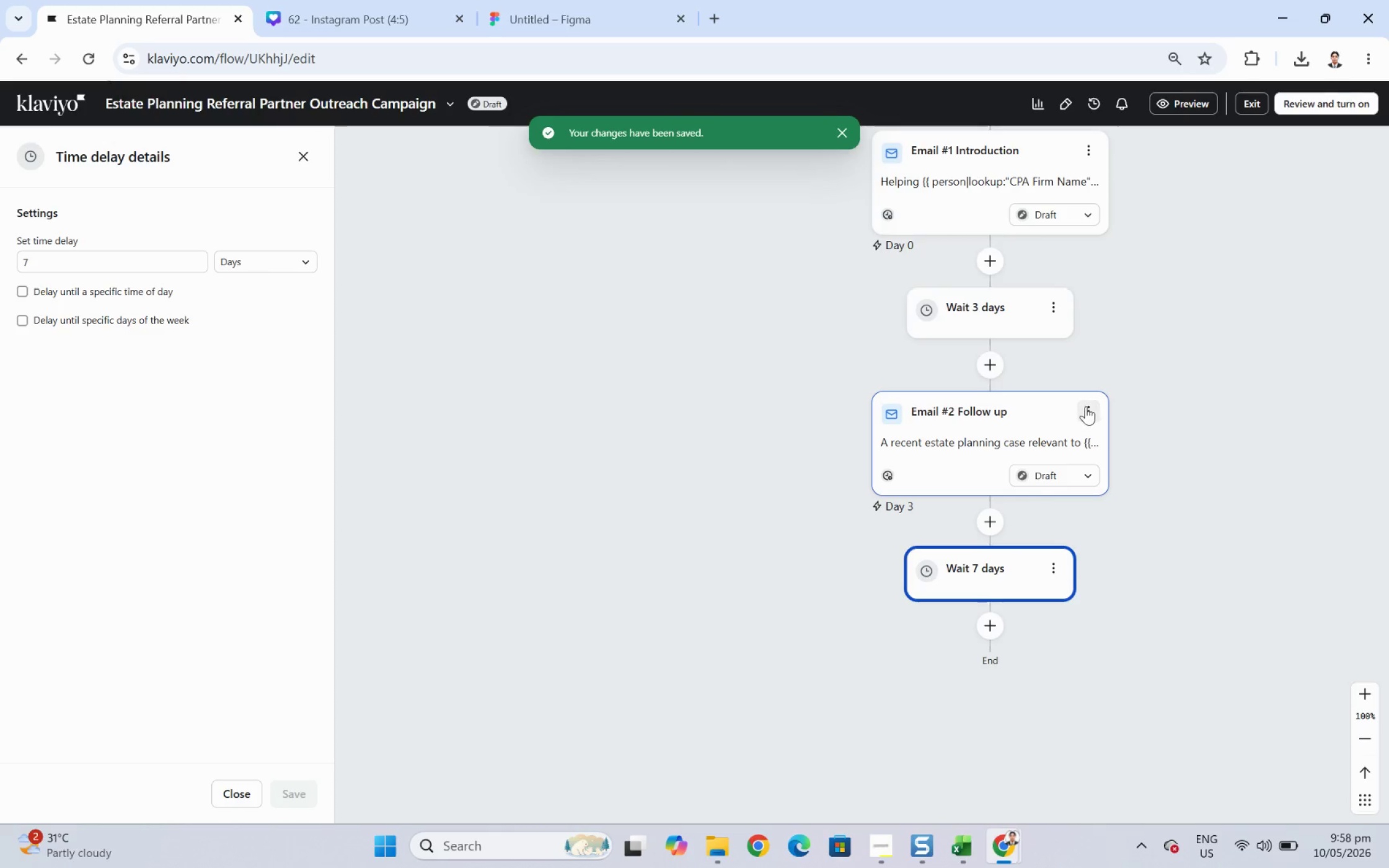 
left_click([1092, 404])
 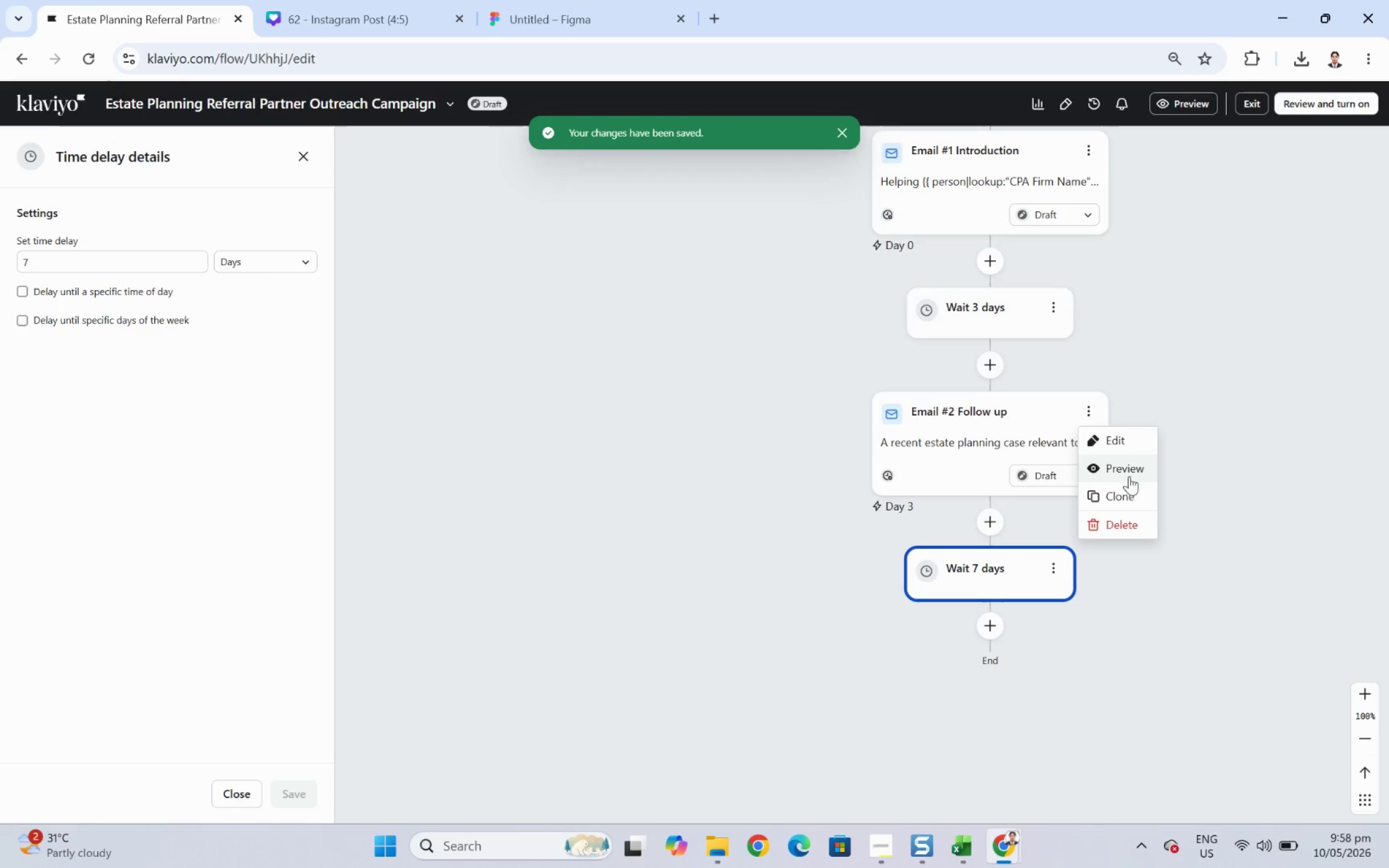 
left_click([1132, 493])
 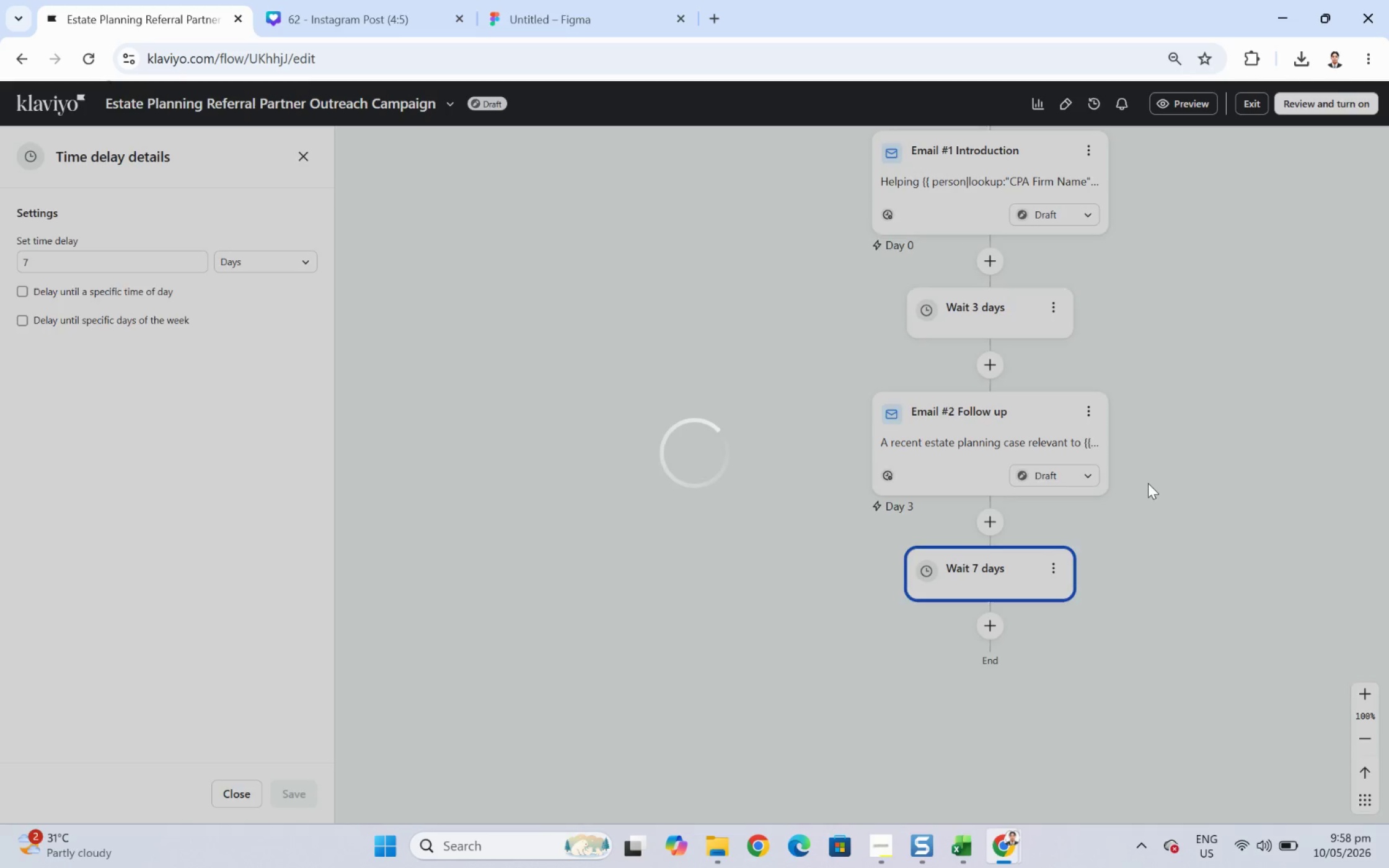 
left_click_drag(start_coordinate=[1042, 572], to_coordinate=[1010, 779])
 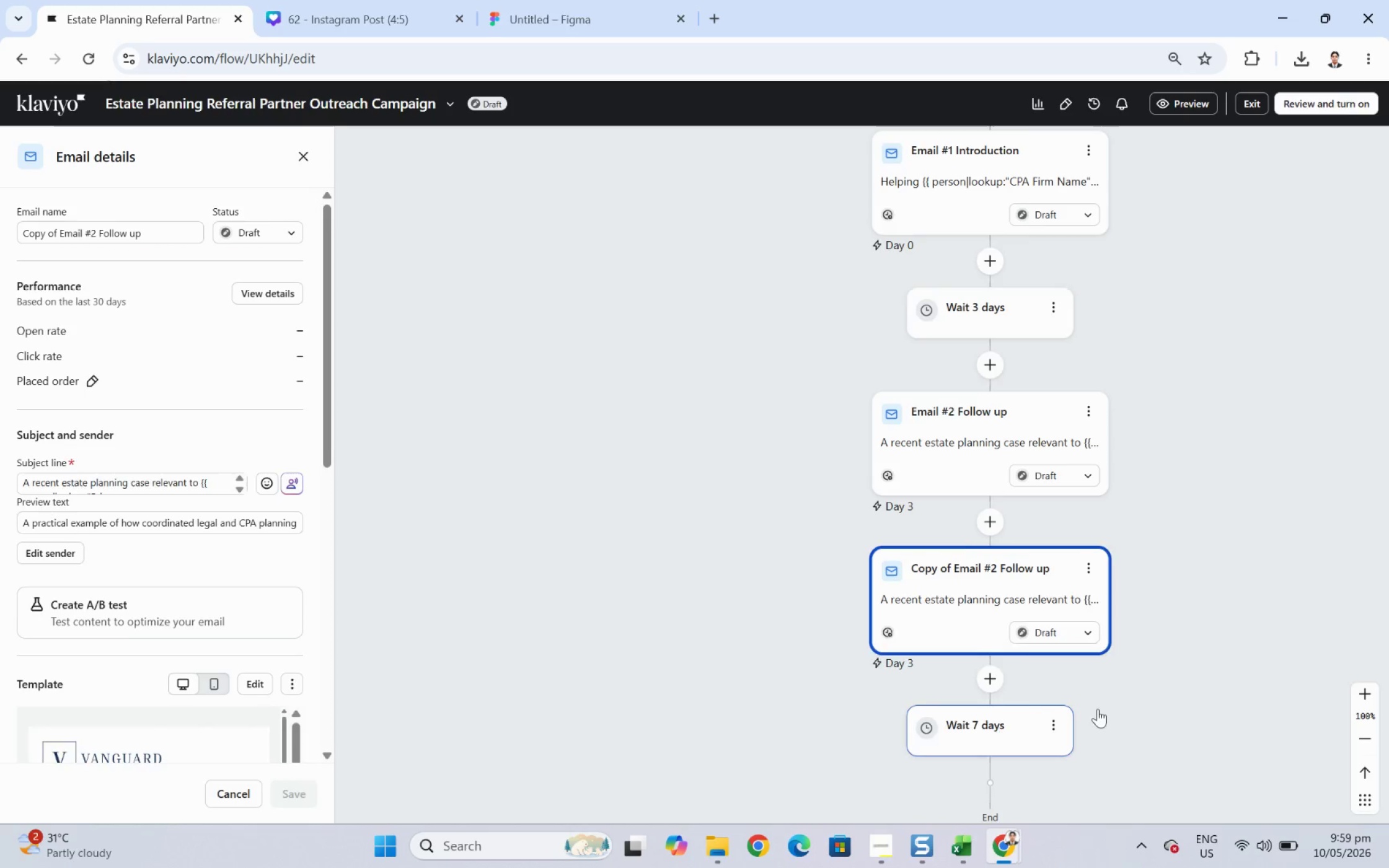 
scroll: coordinate [1150, 677], scroll_direction: down, amount: 3.0
 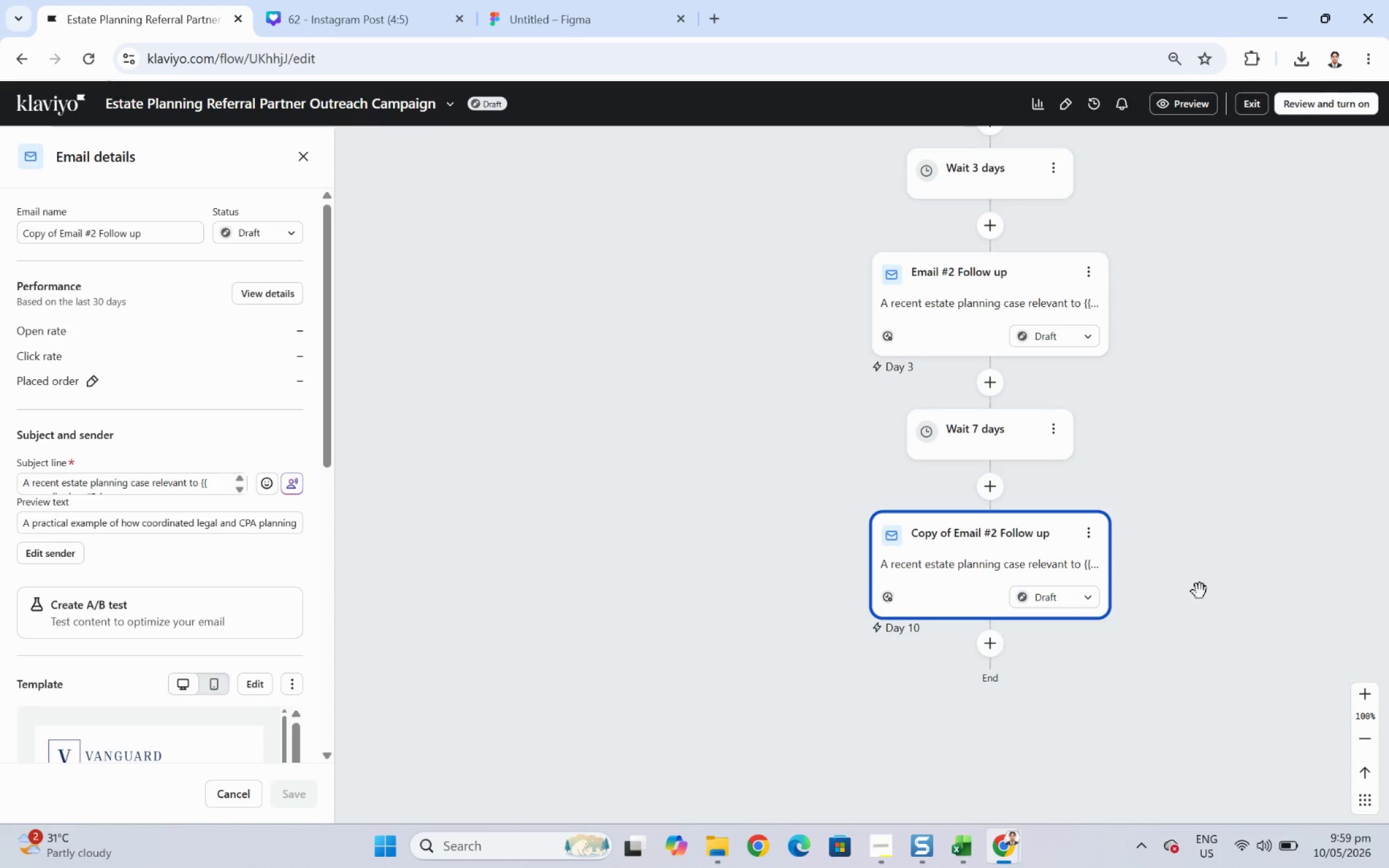 
scroll: coordinate [1196, 581], scroll_direction: up, amount: 2.0
 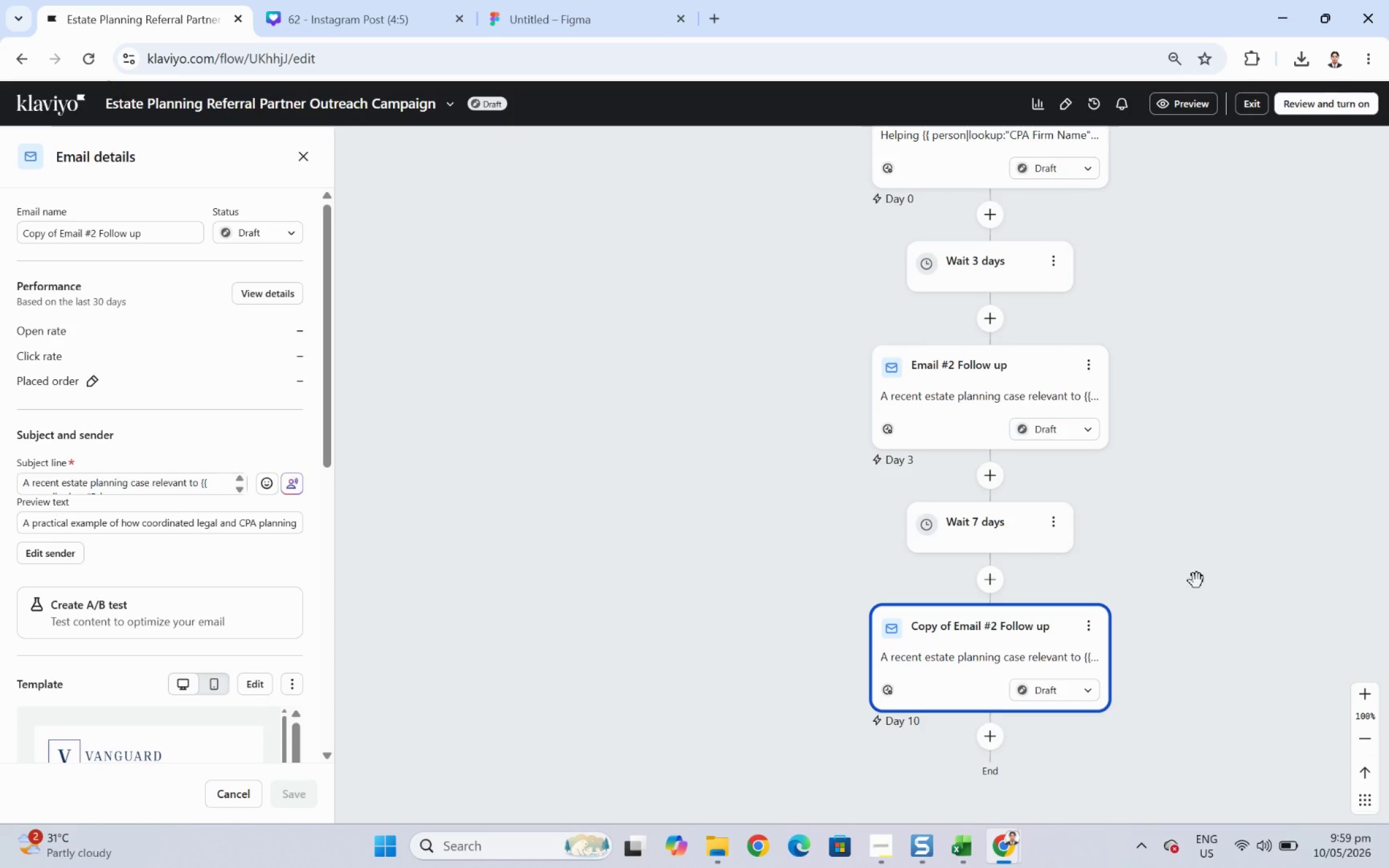 
wait(7.08)
 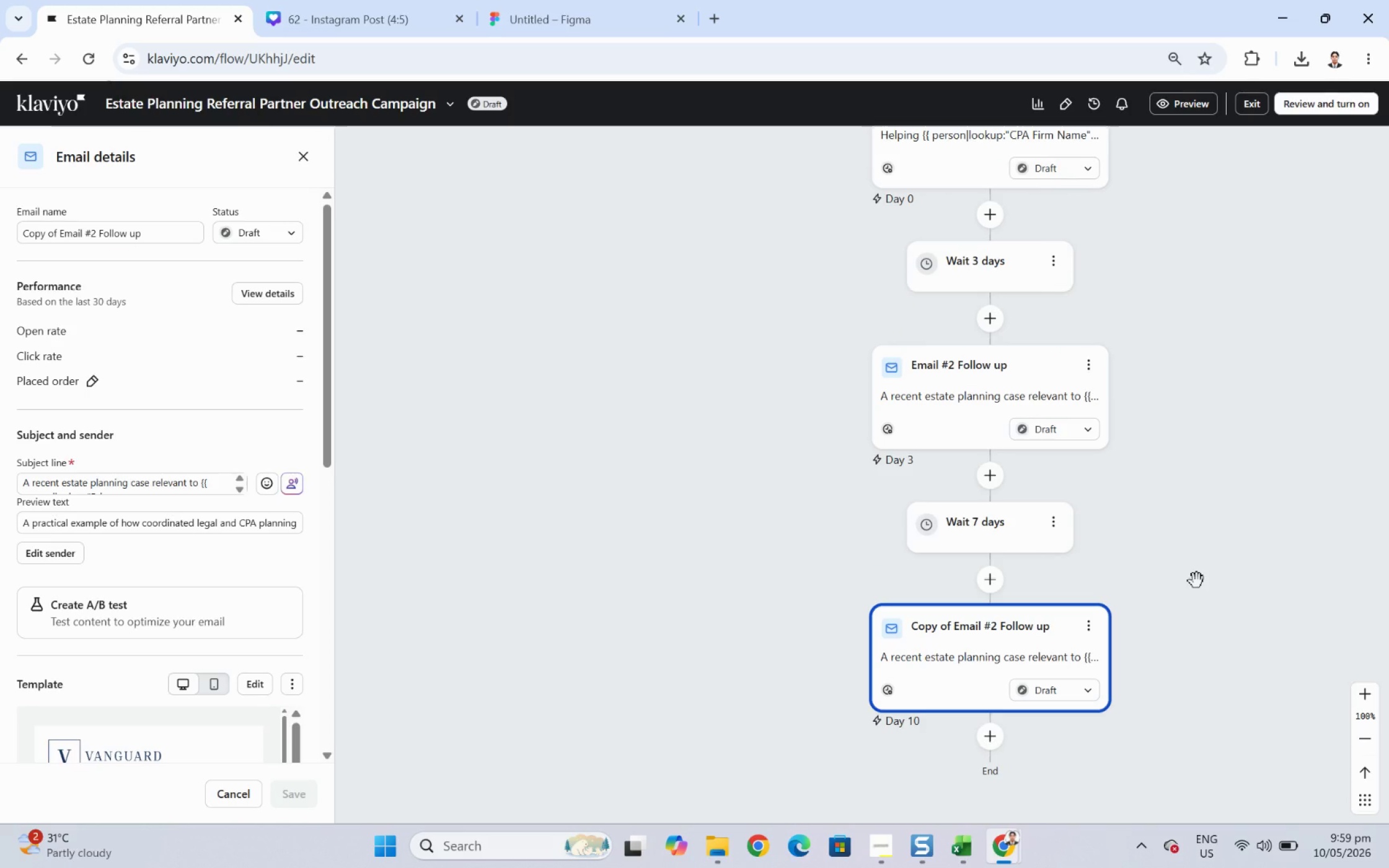 
left_click([1003, 526])
 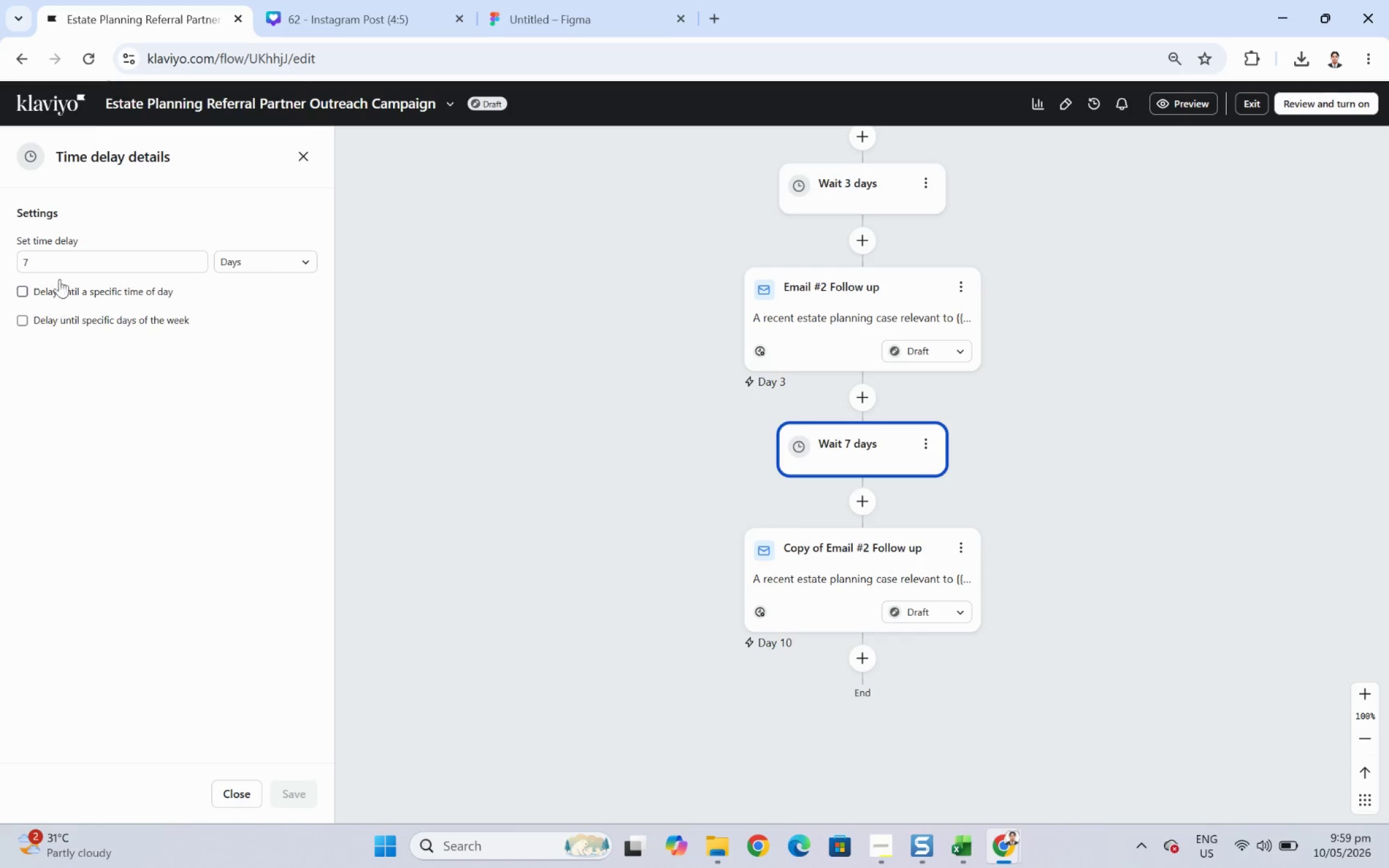 
double_click([64, 265])
 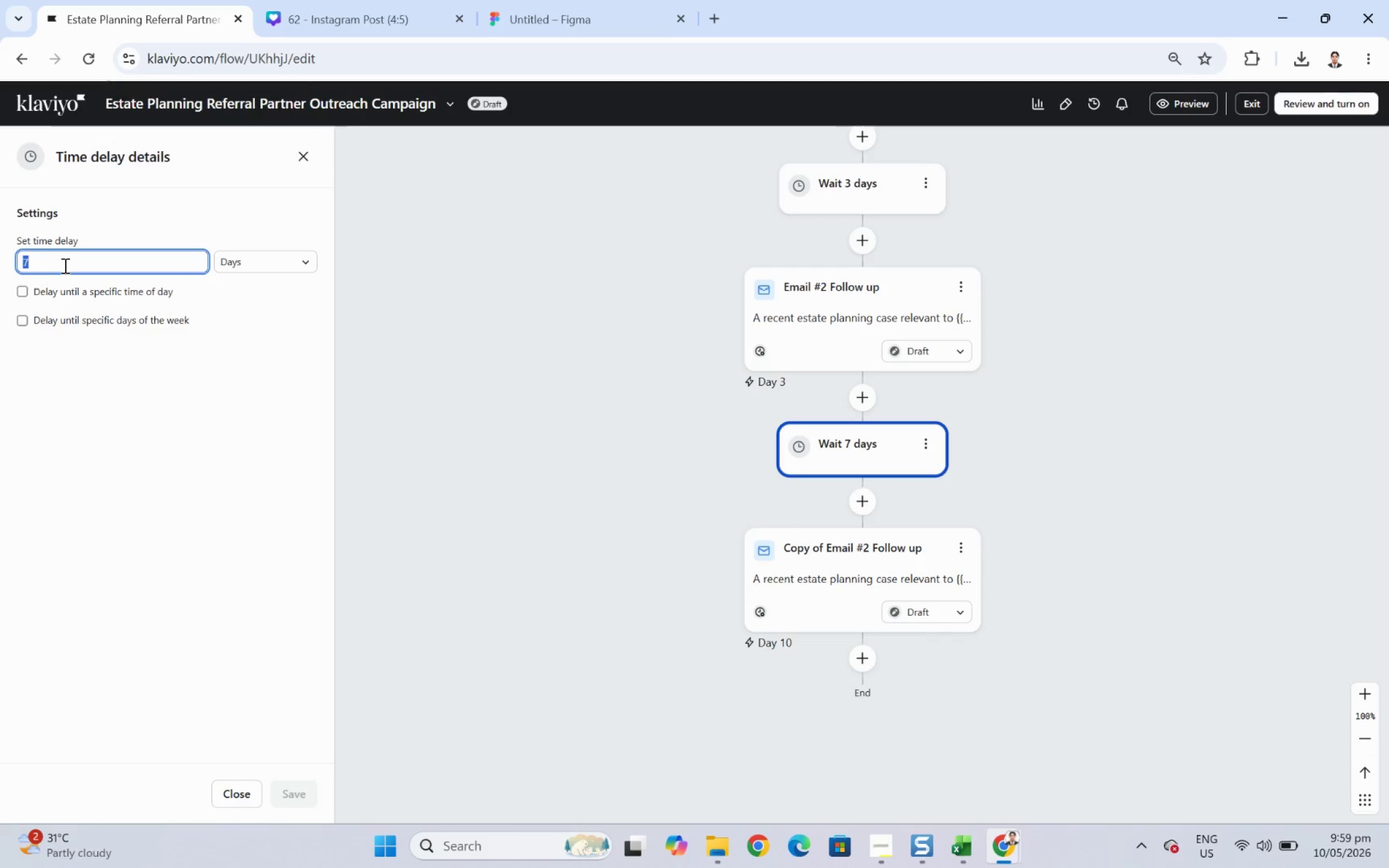 
key(Backspace)
 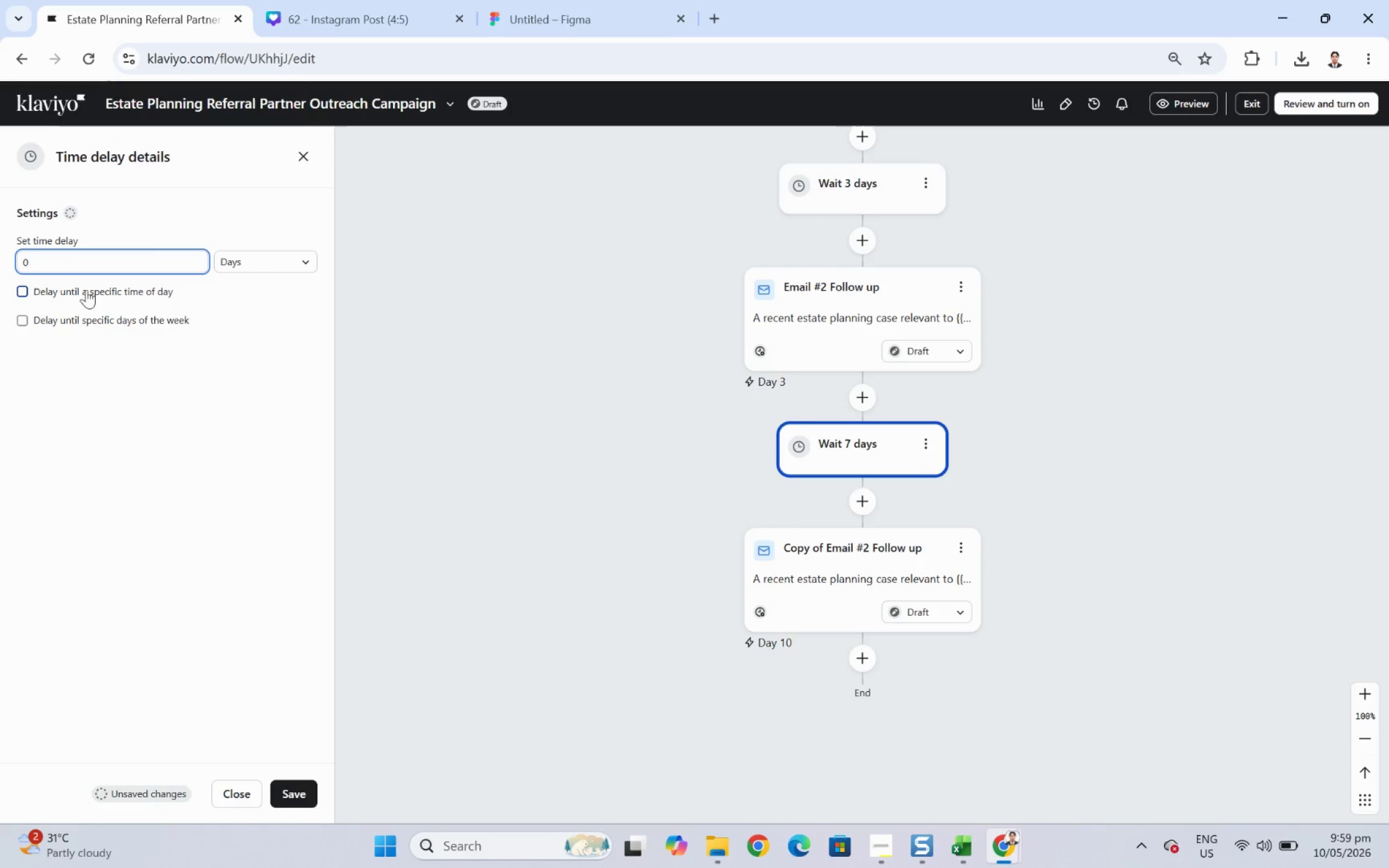 
key(6)
 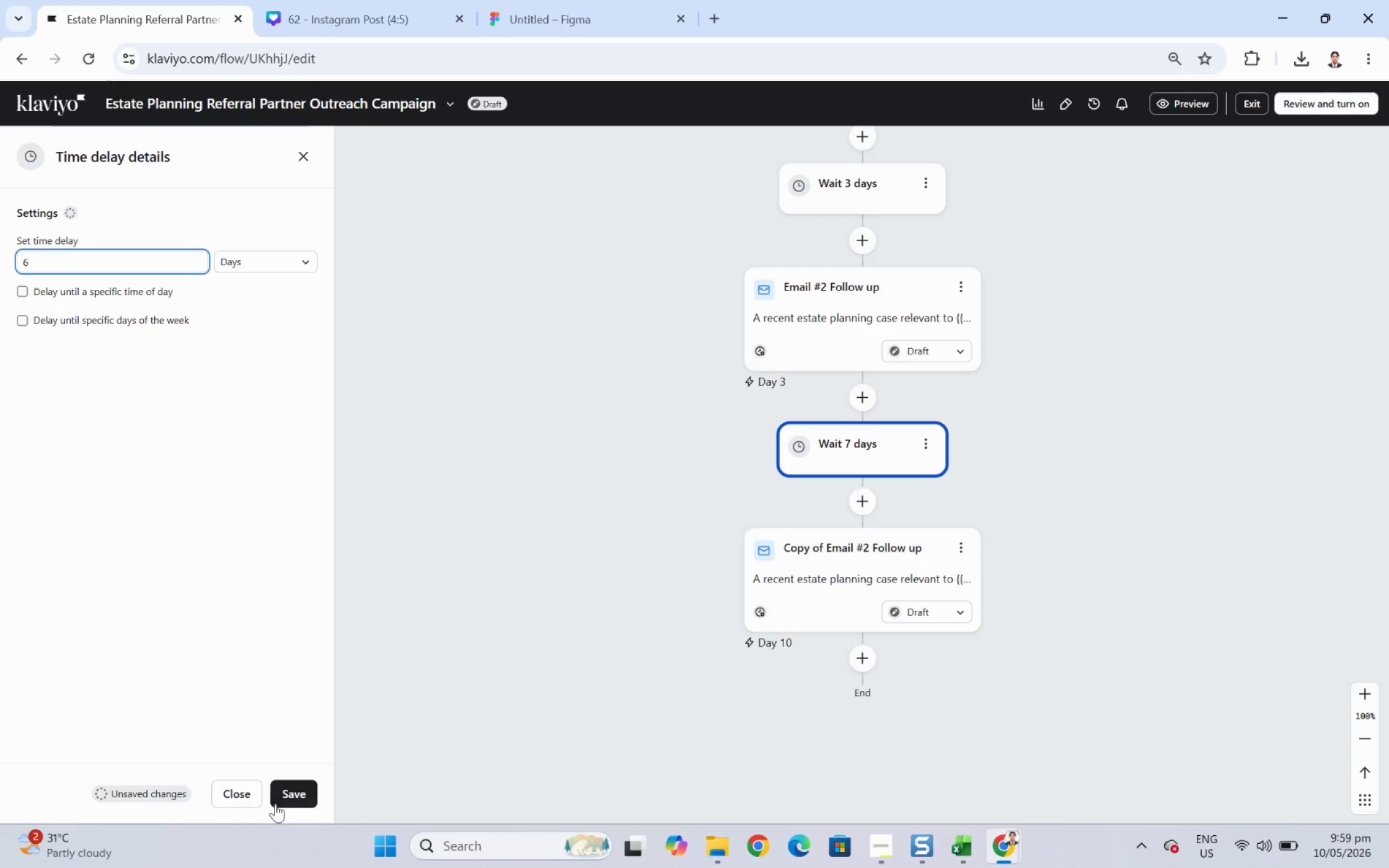 
left_click([269, 803])
 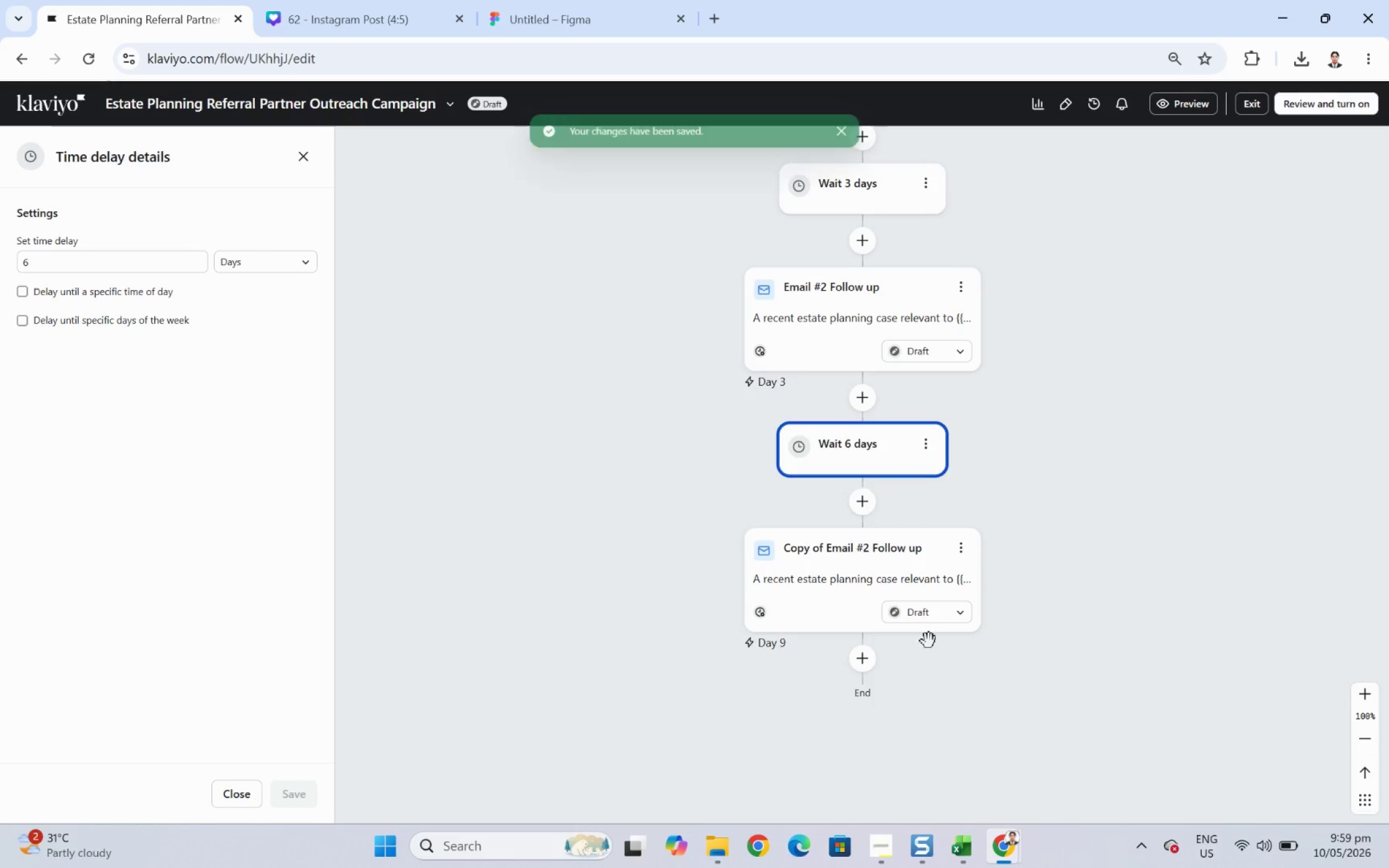 
left_click_drag(start_coordinate=[1152, 501], to_coordinate=[1088, 660])
 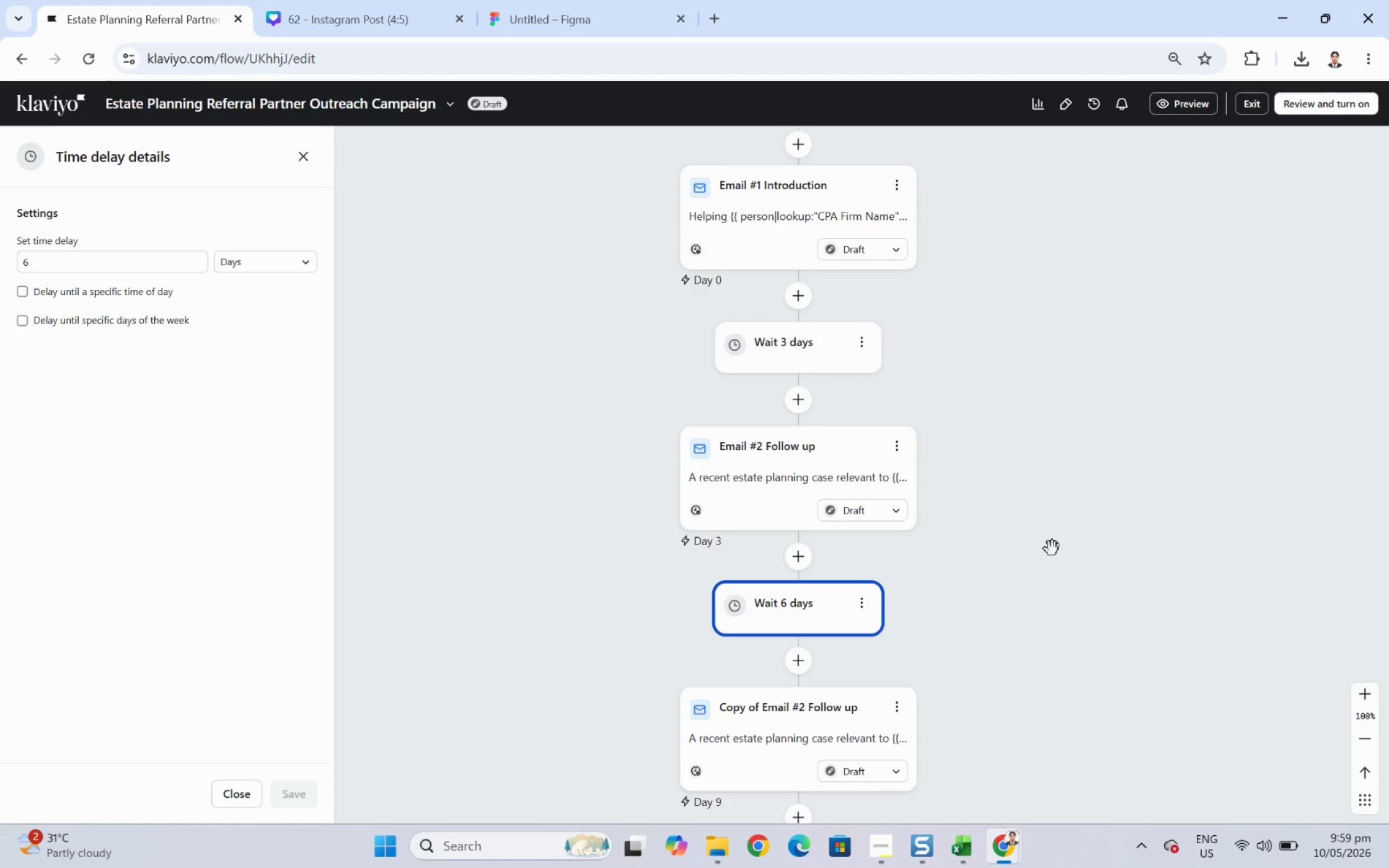 
left_click_drag(start_coordinate=[1044, 528], to_coordinate=[1077, 645])
 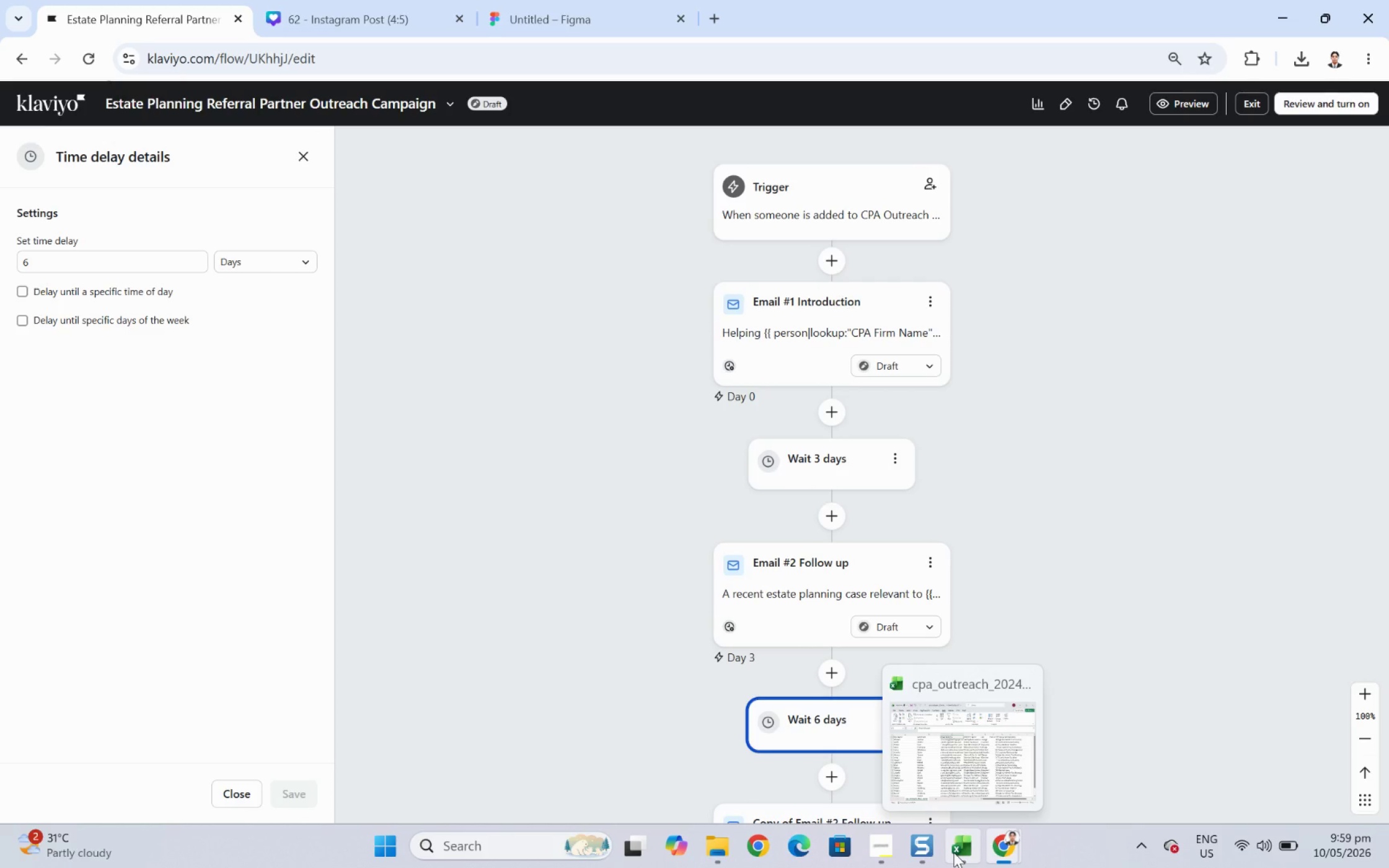 
left_click([953, 852])
 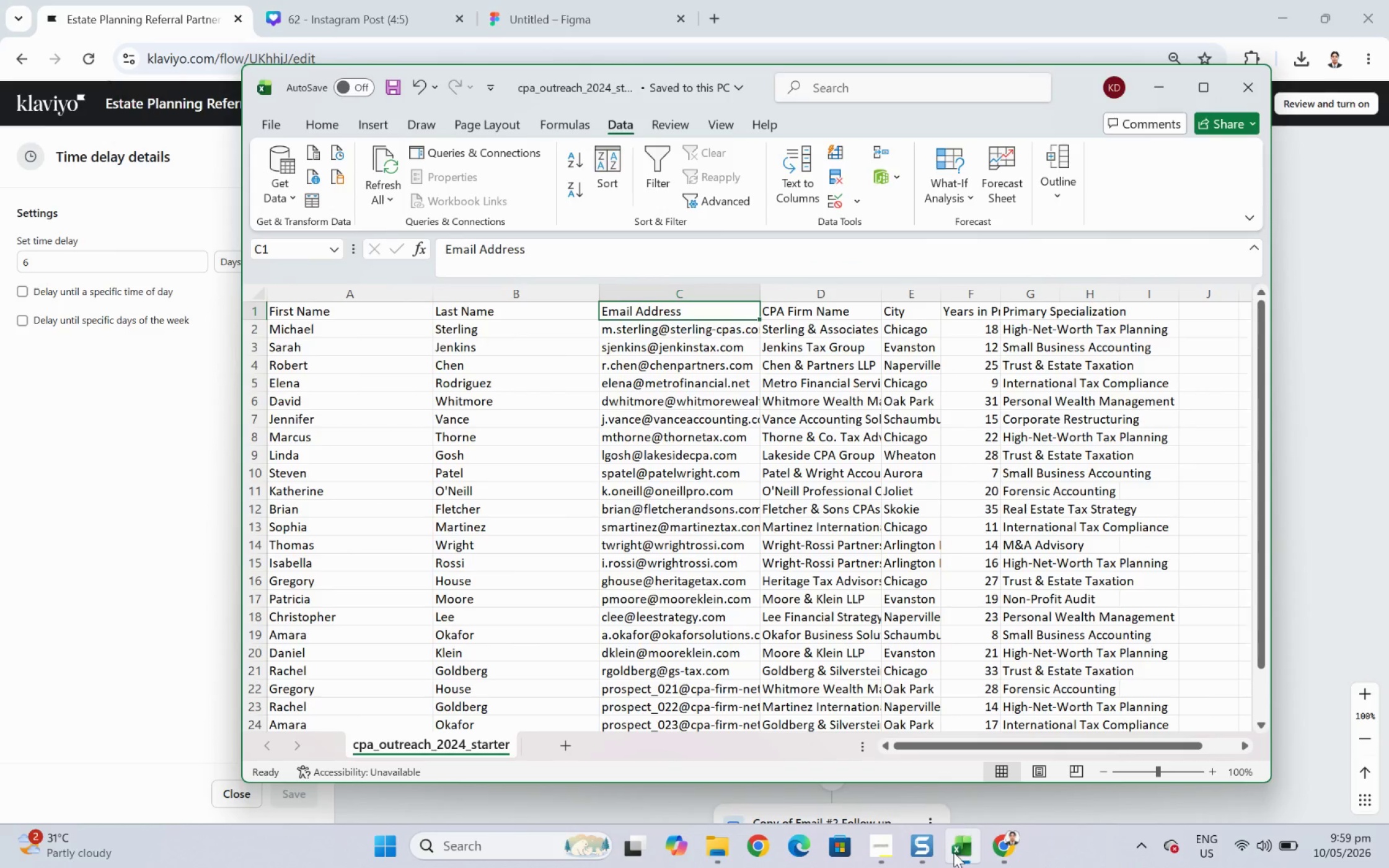 
left_click([953, 852])
 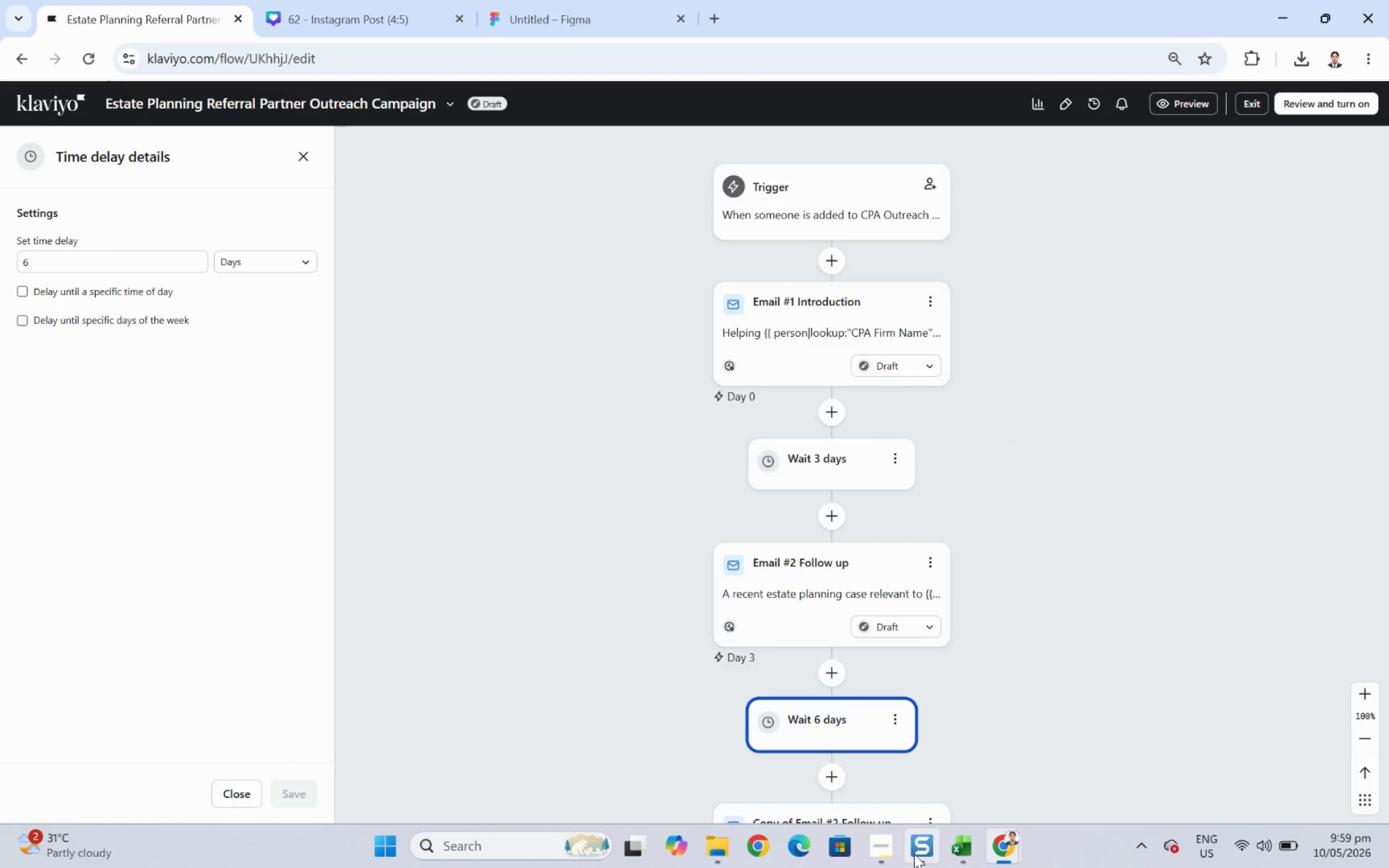 
left_click([890, 853])